 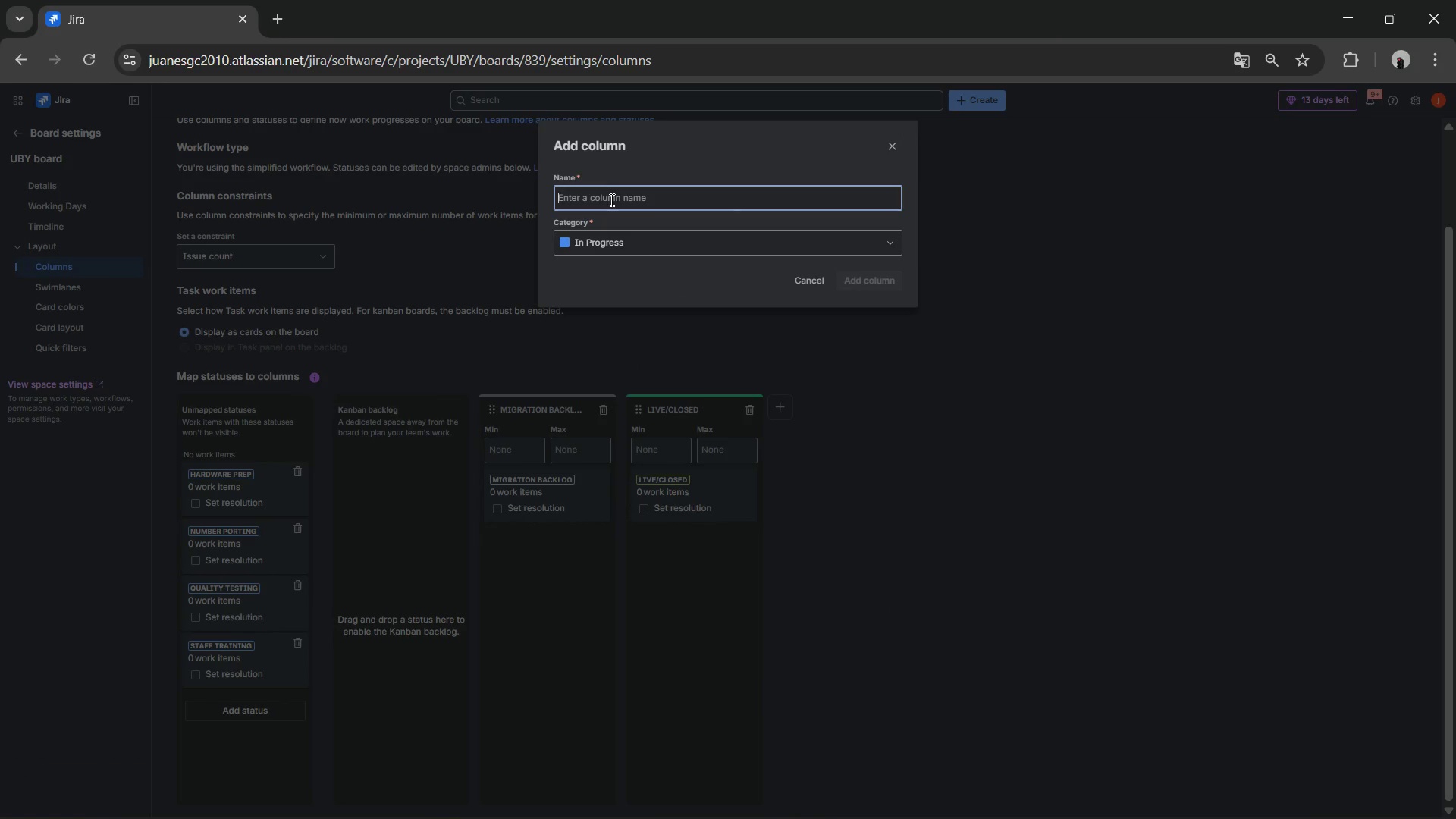 
type(Nu7nmb)
key(Backspace)
key(Backspace)
key(Backspace)
key(Backspace)
key(Backspace)
type(umber Porting)
 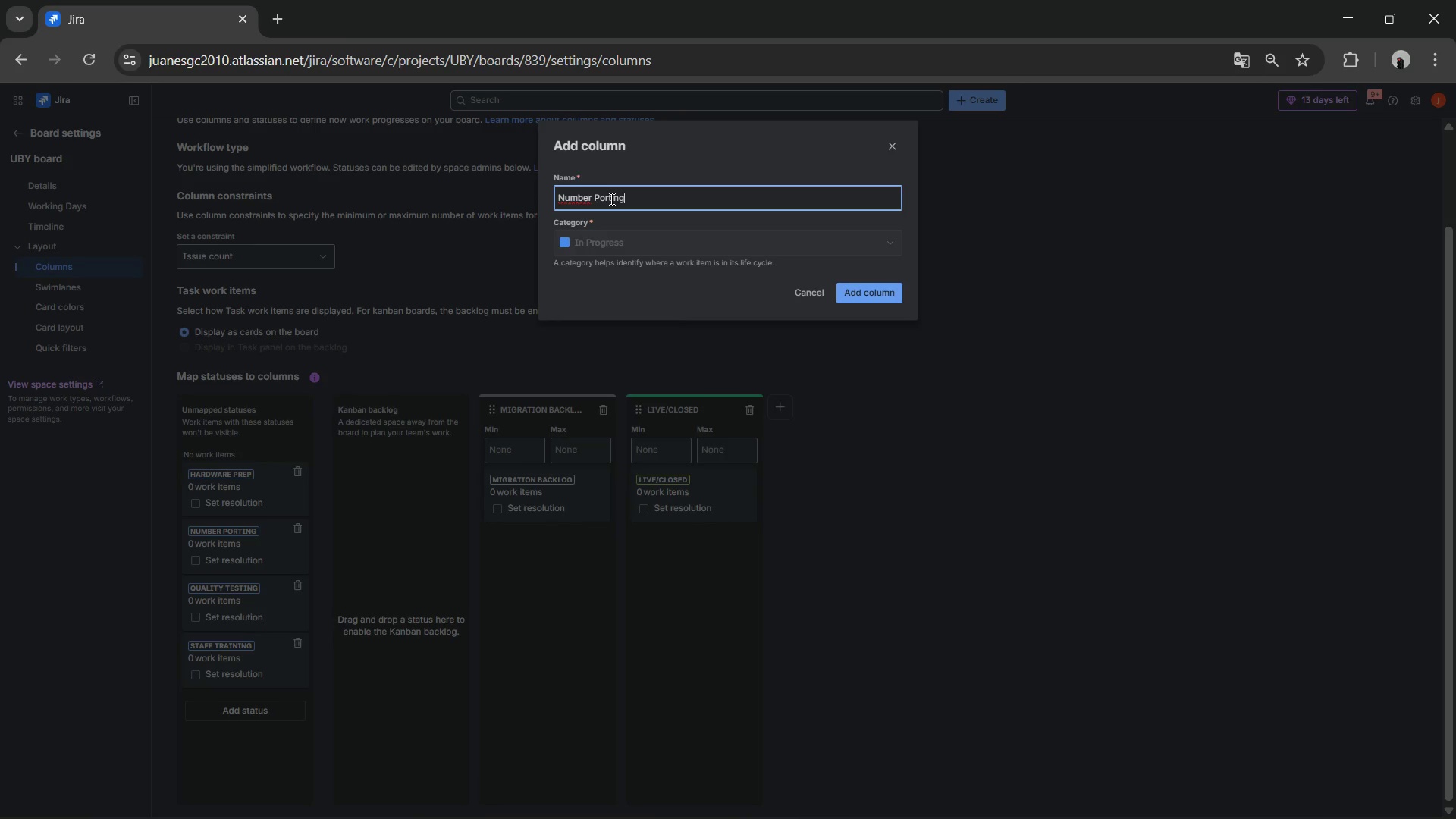 
key(Enter)
 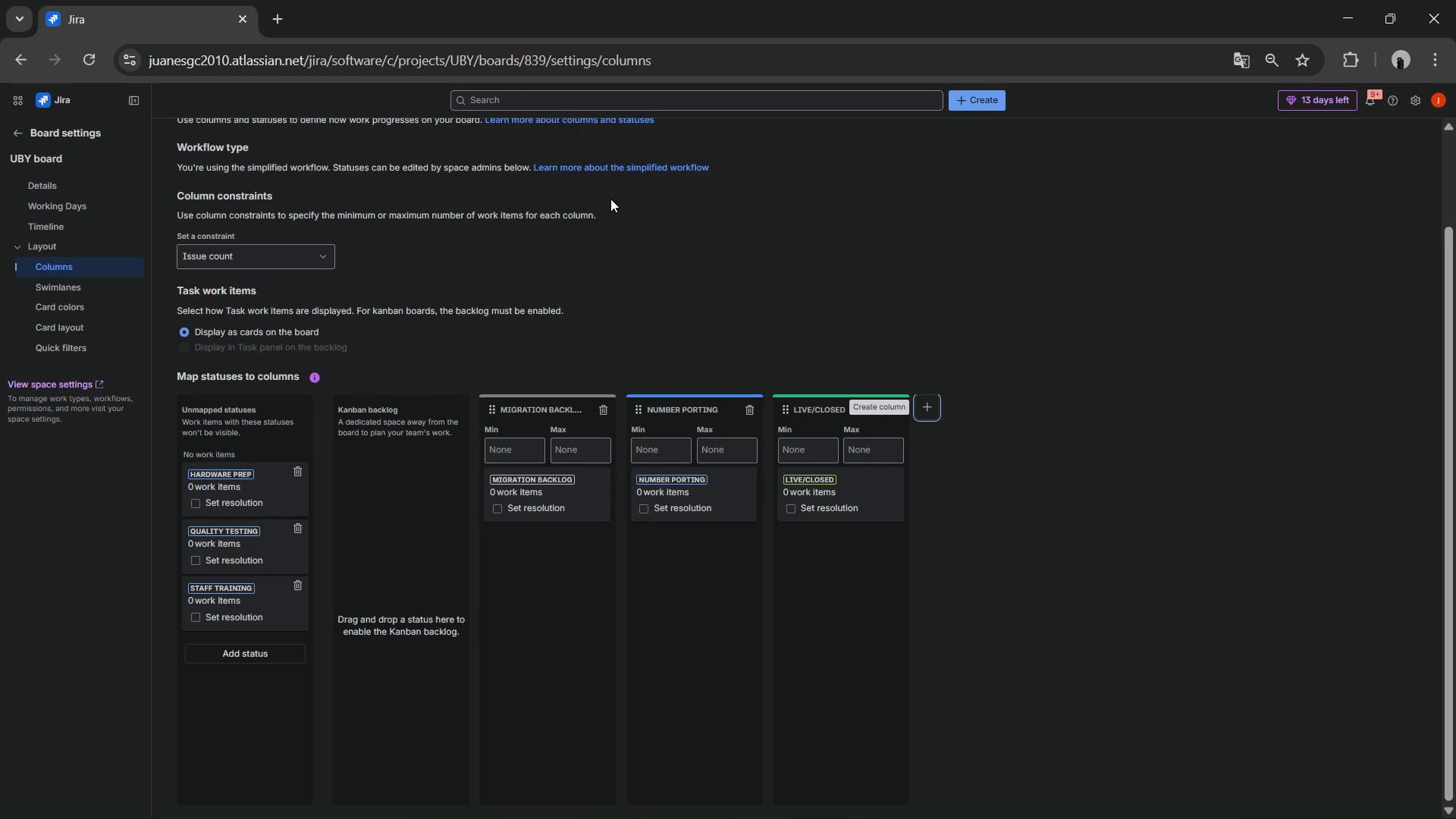 
key(Alt+AltLeft)
 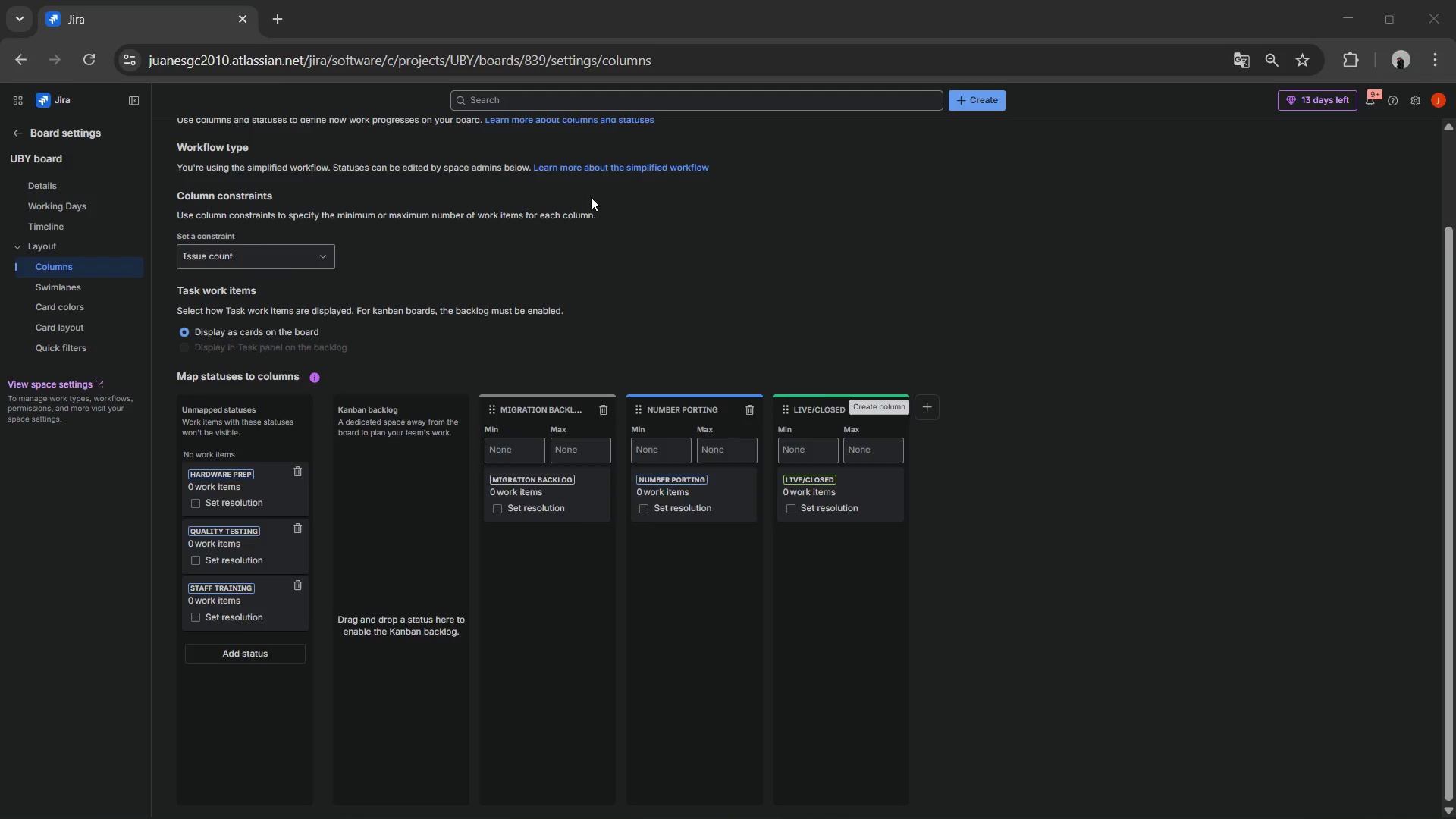 
key(Alt+Tab)